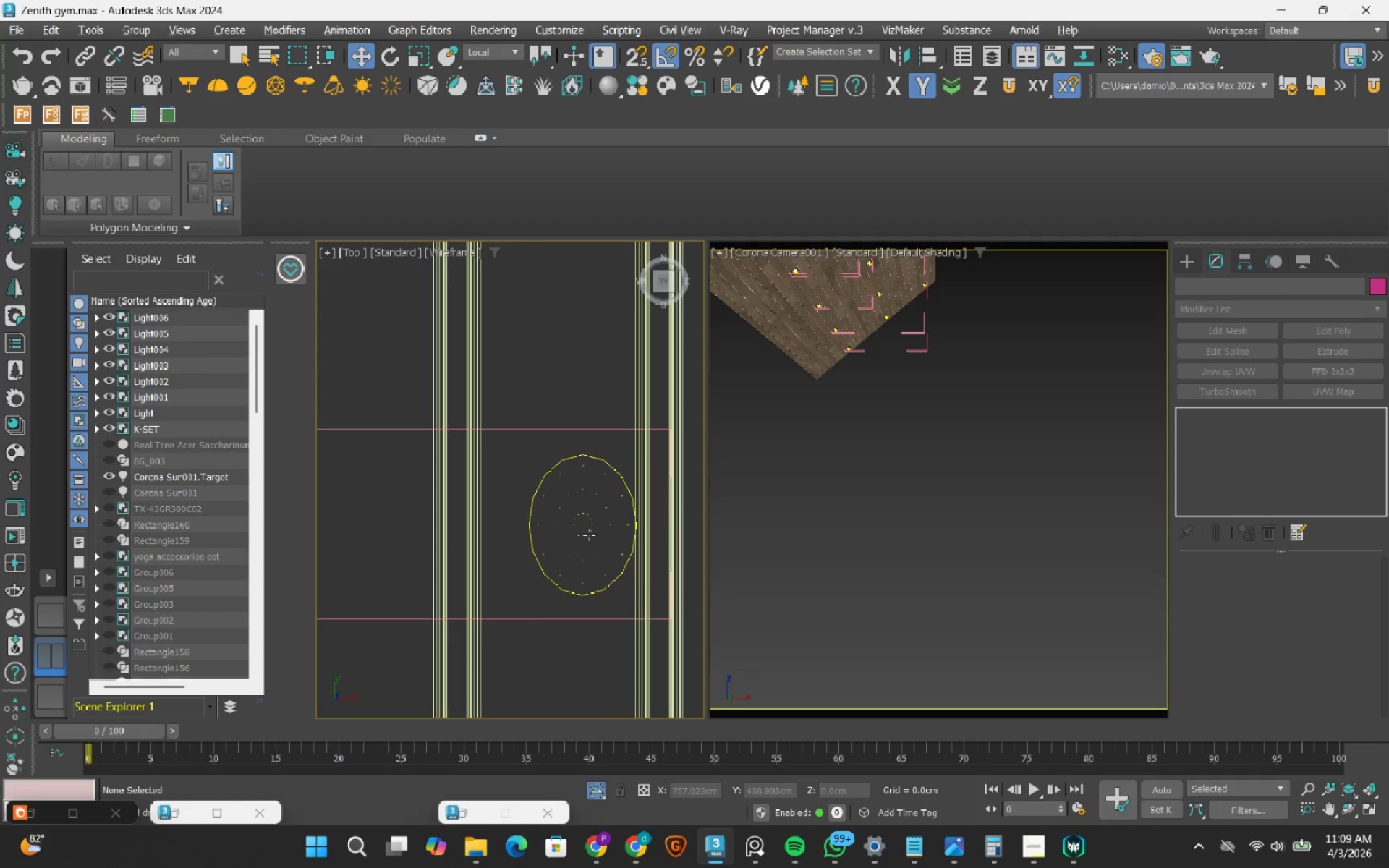 
left_click([589, 534])
 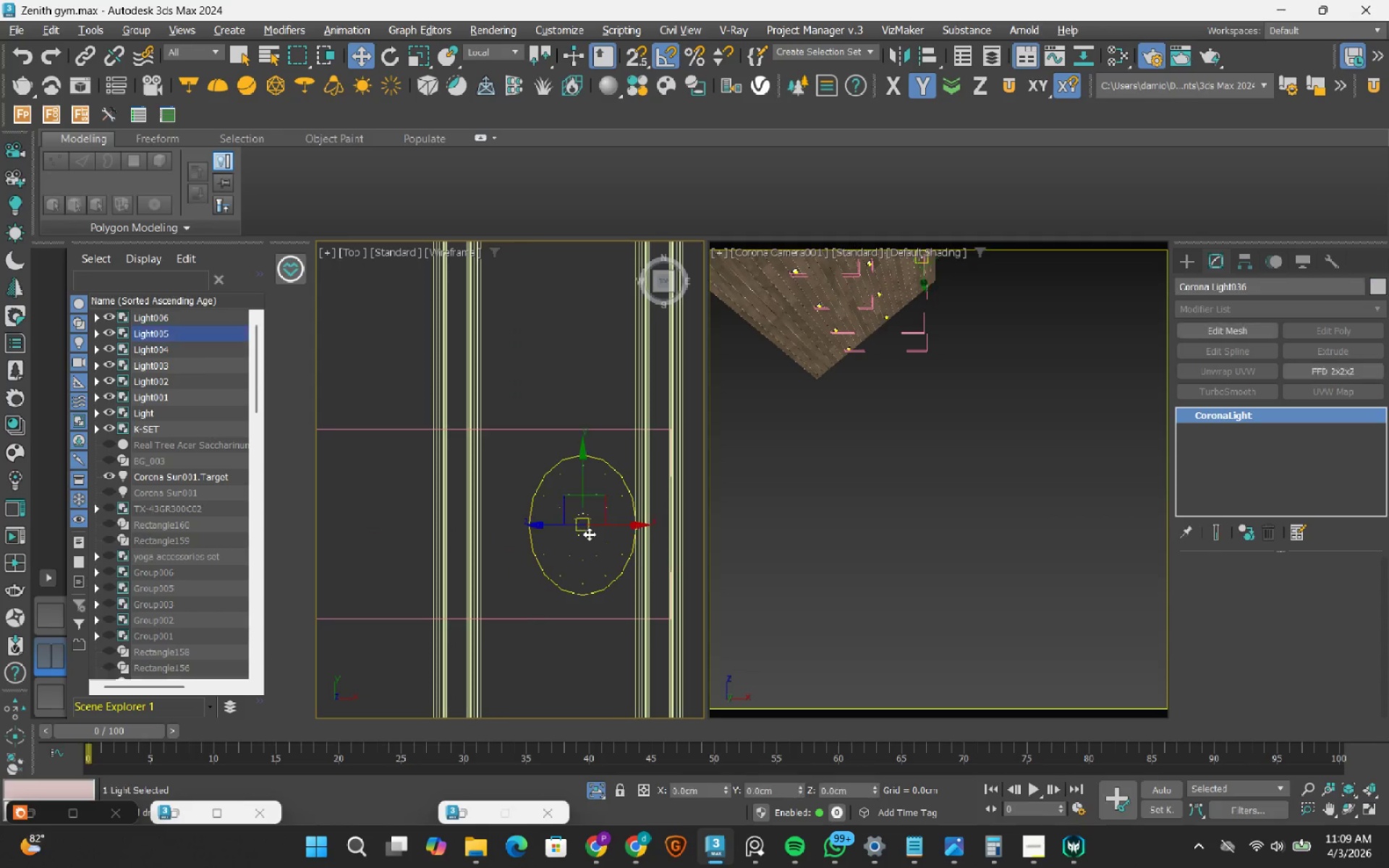 
key(Delete)
 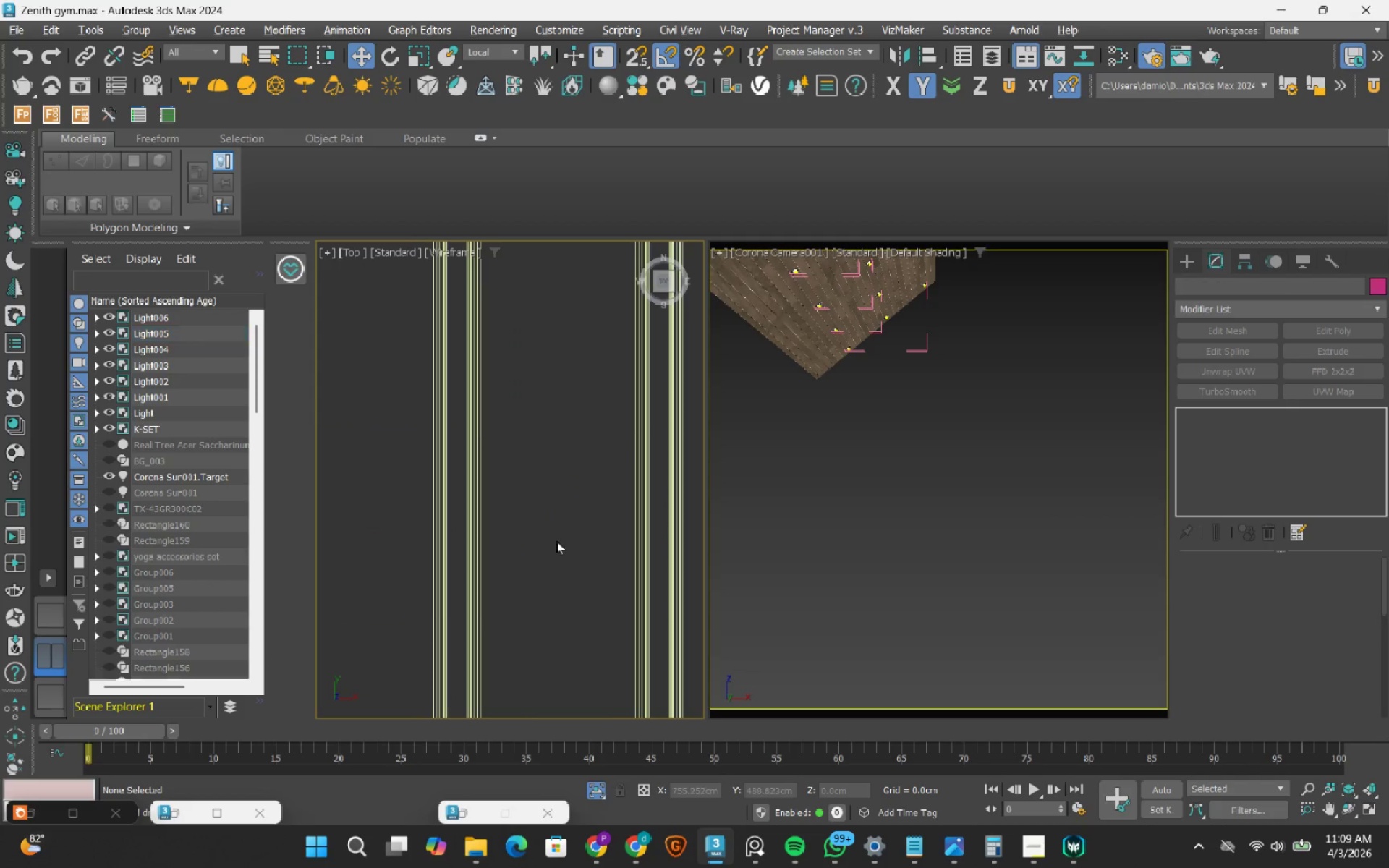 
scroll: coordinate [527, 561], scroll_direction: down, amount: 7.0
 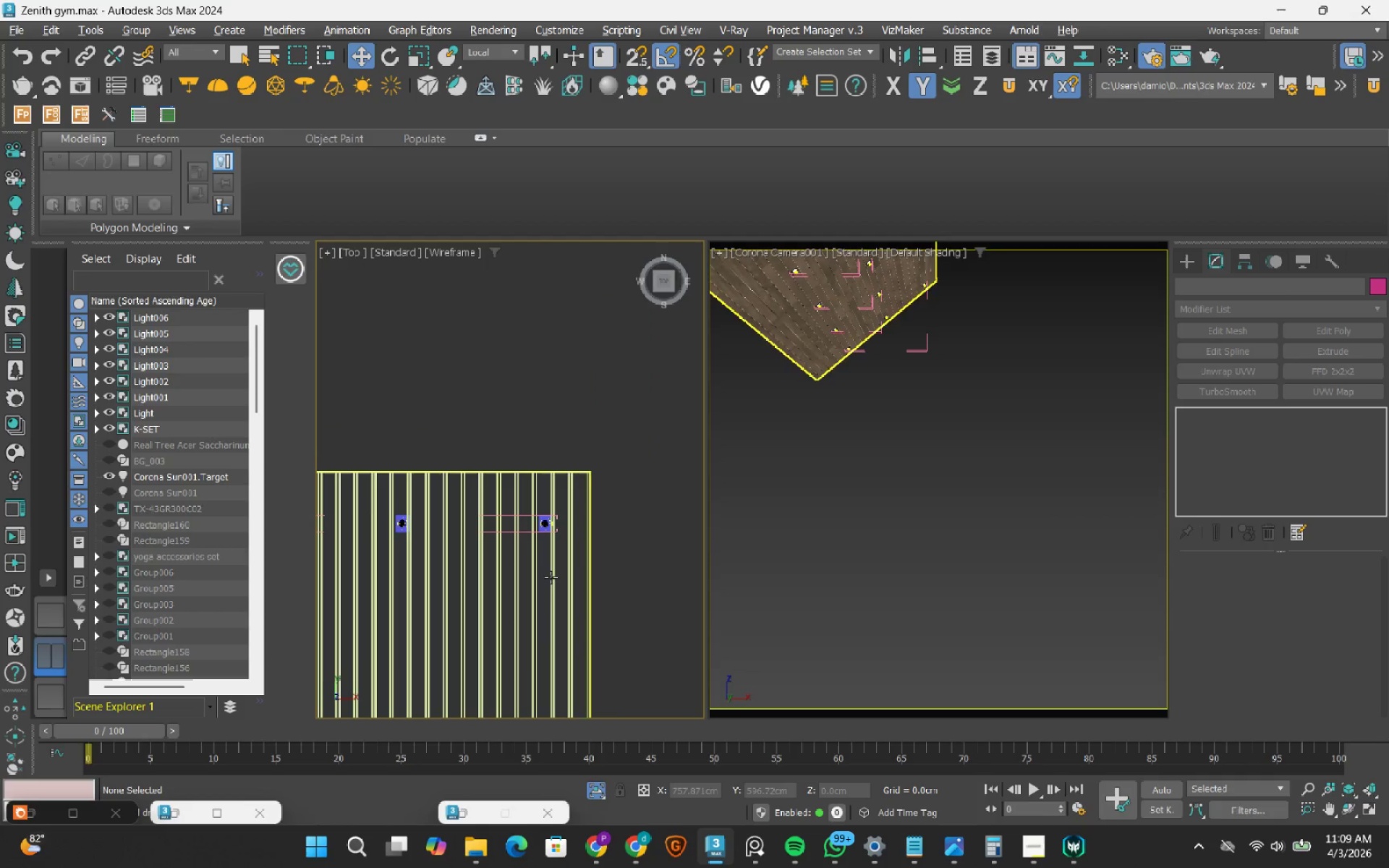 
left_click([504, 522])
 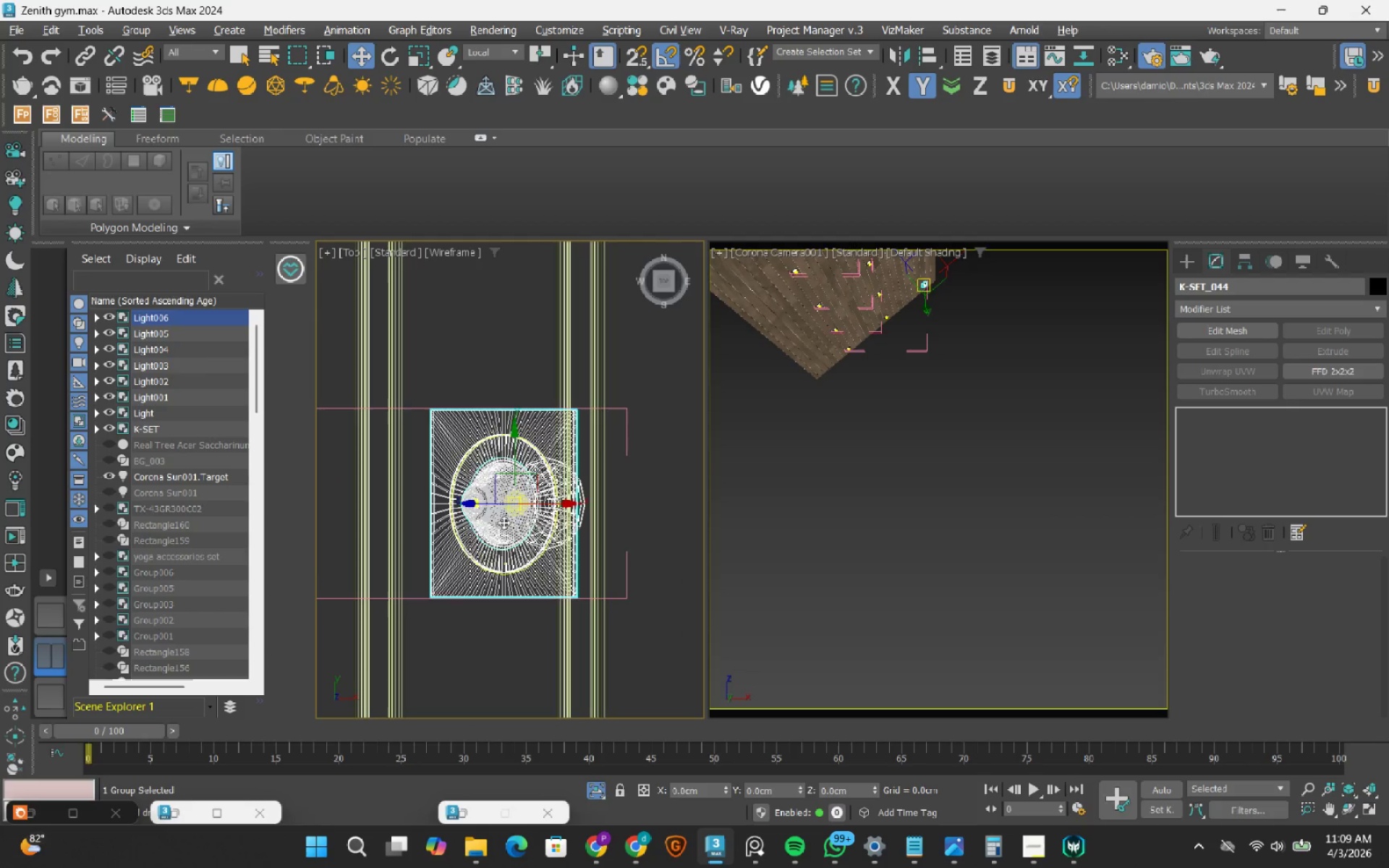 
scroll: coordinate [504, 522], scroll_direction: up, amount: 7.0
 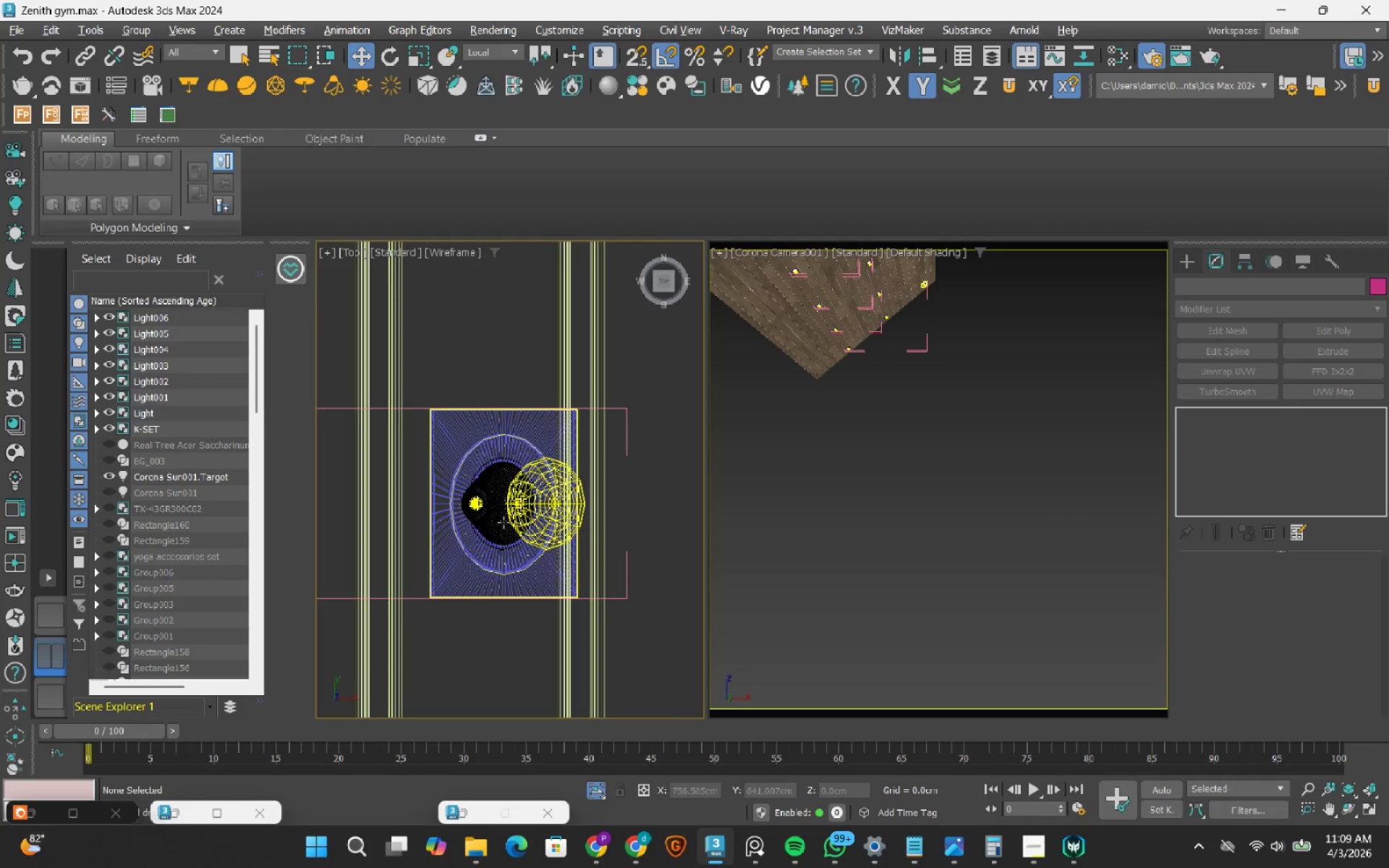 
key(Delete)
 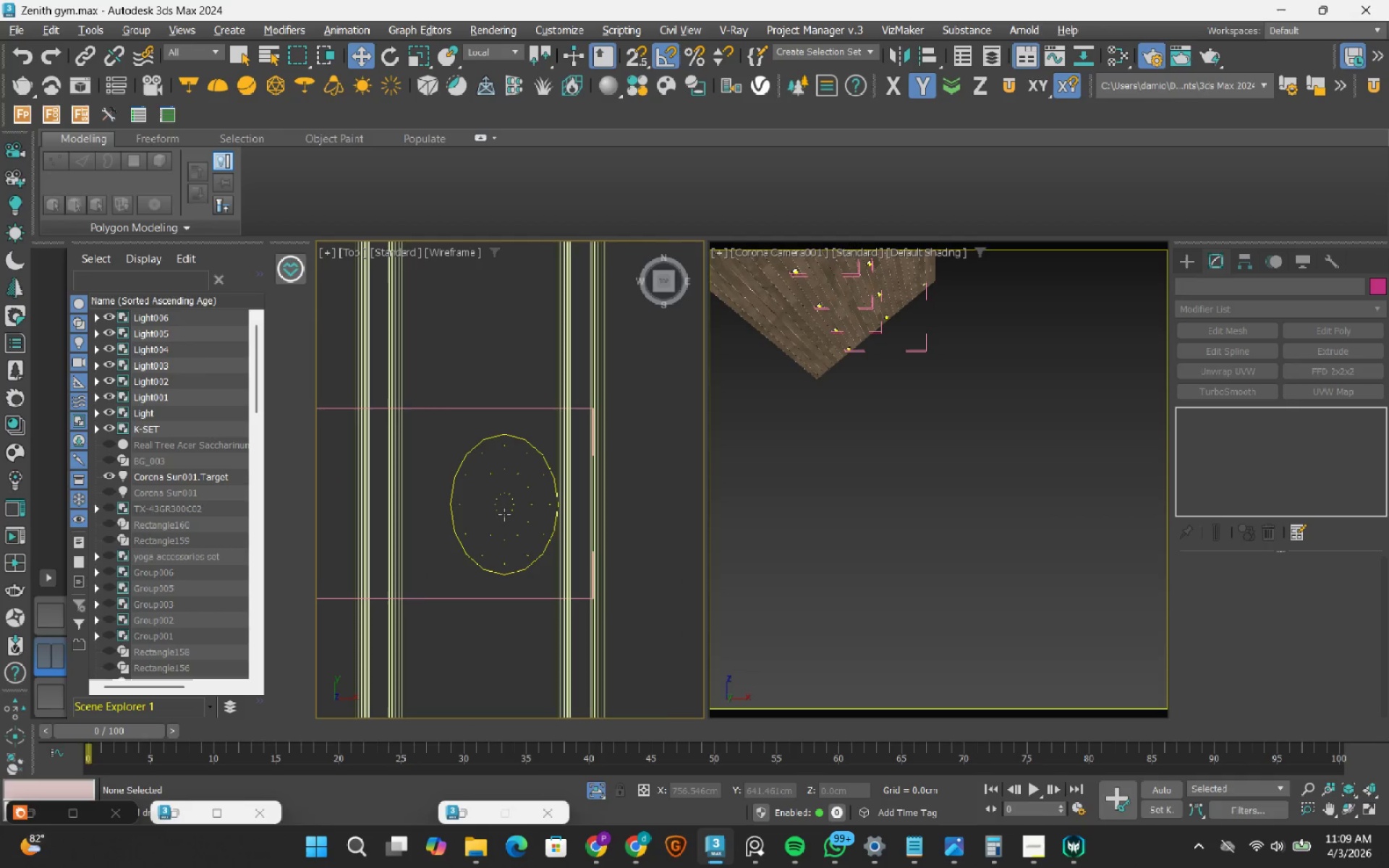 
left_click([504, 514])
 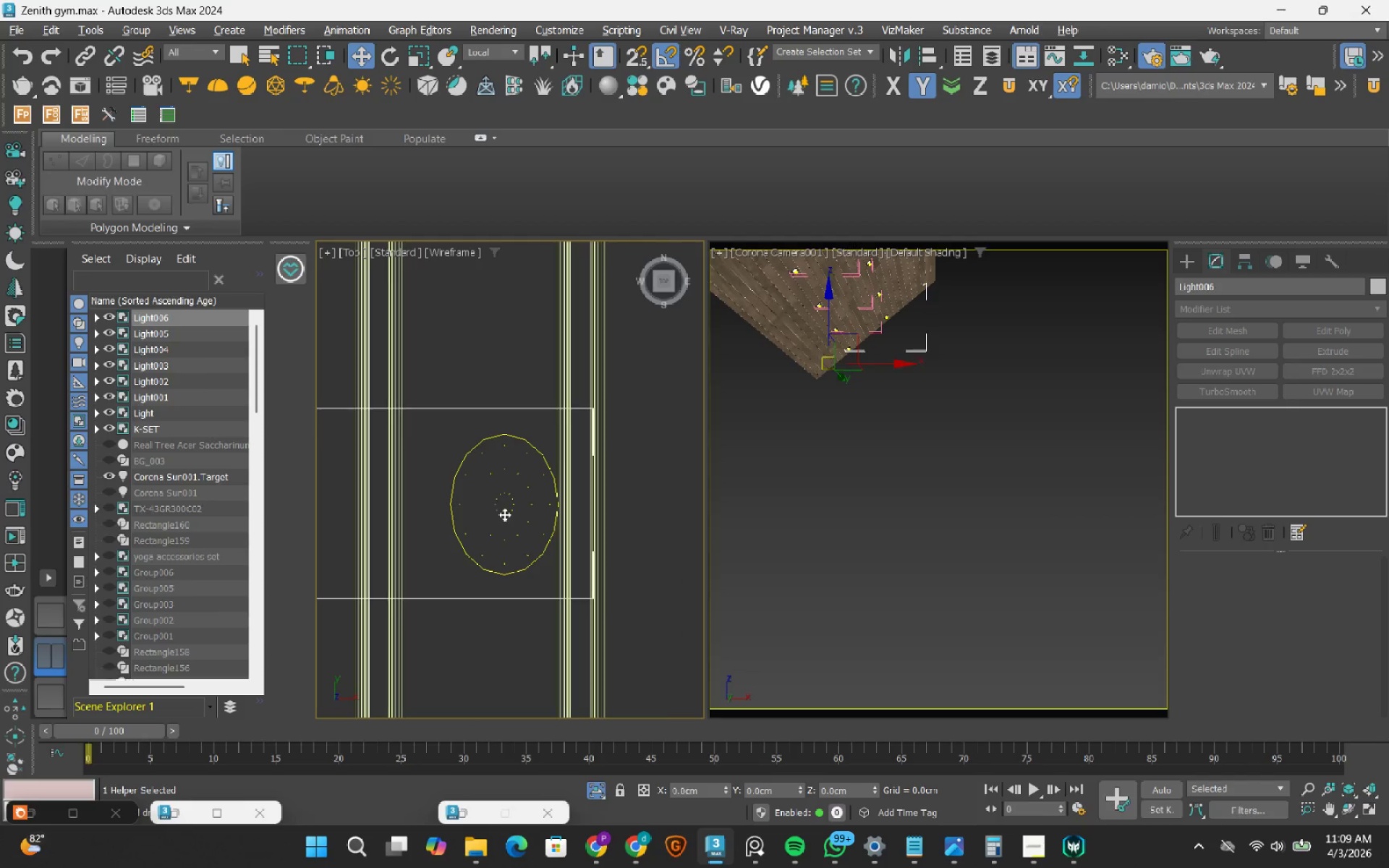 
key(Delete)
 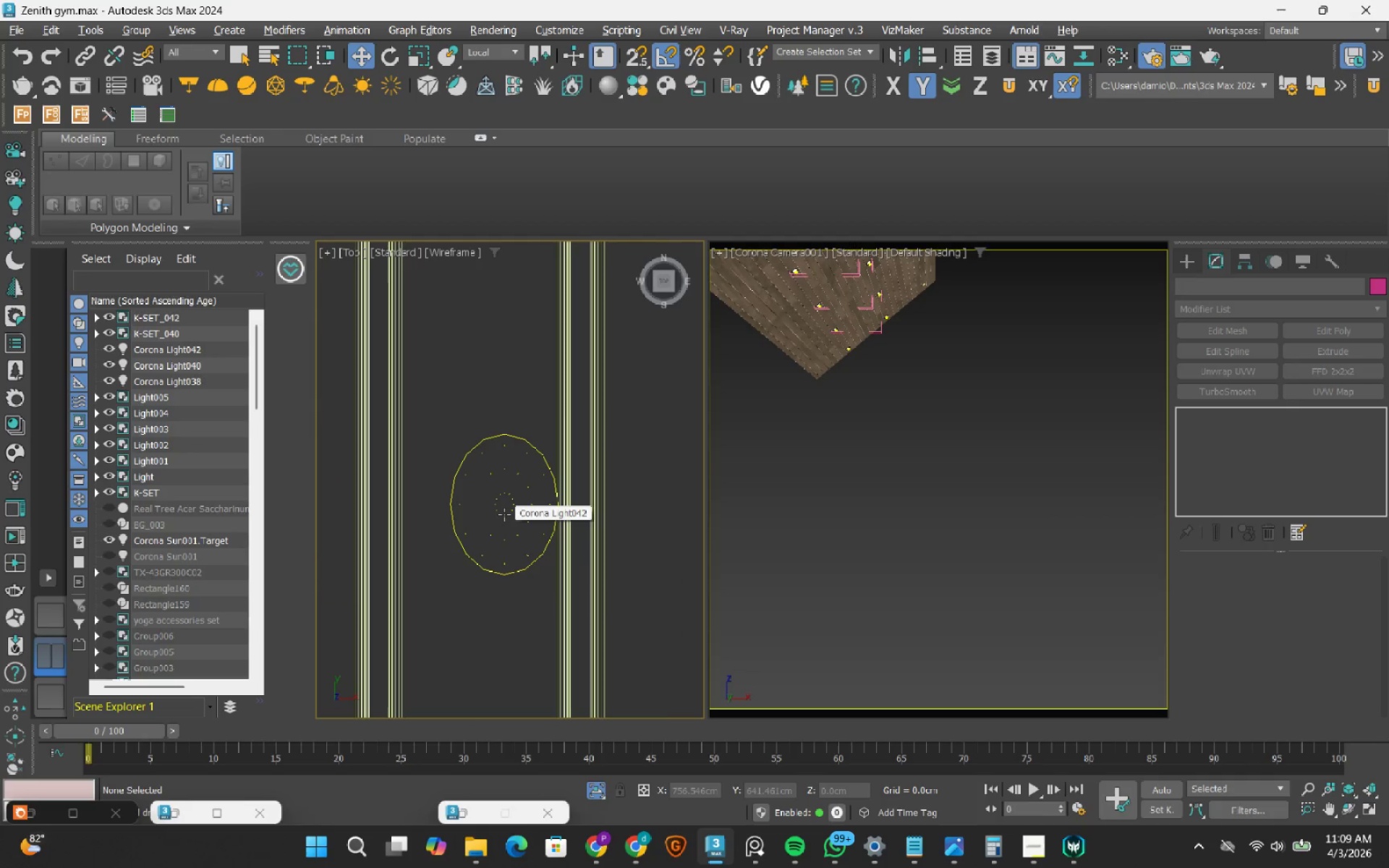 
key(Control+Z)
 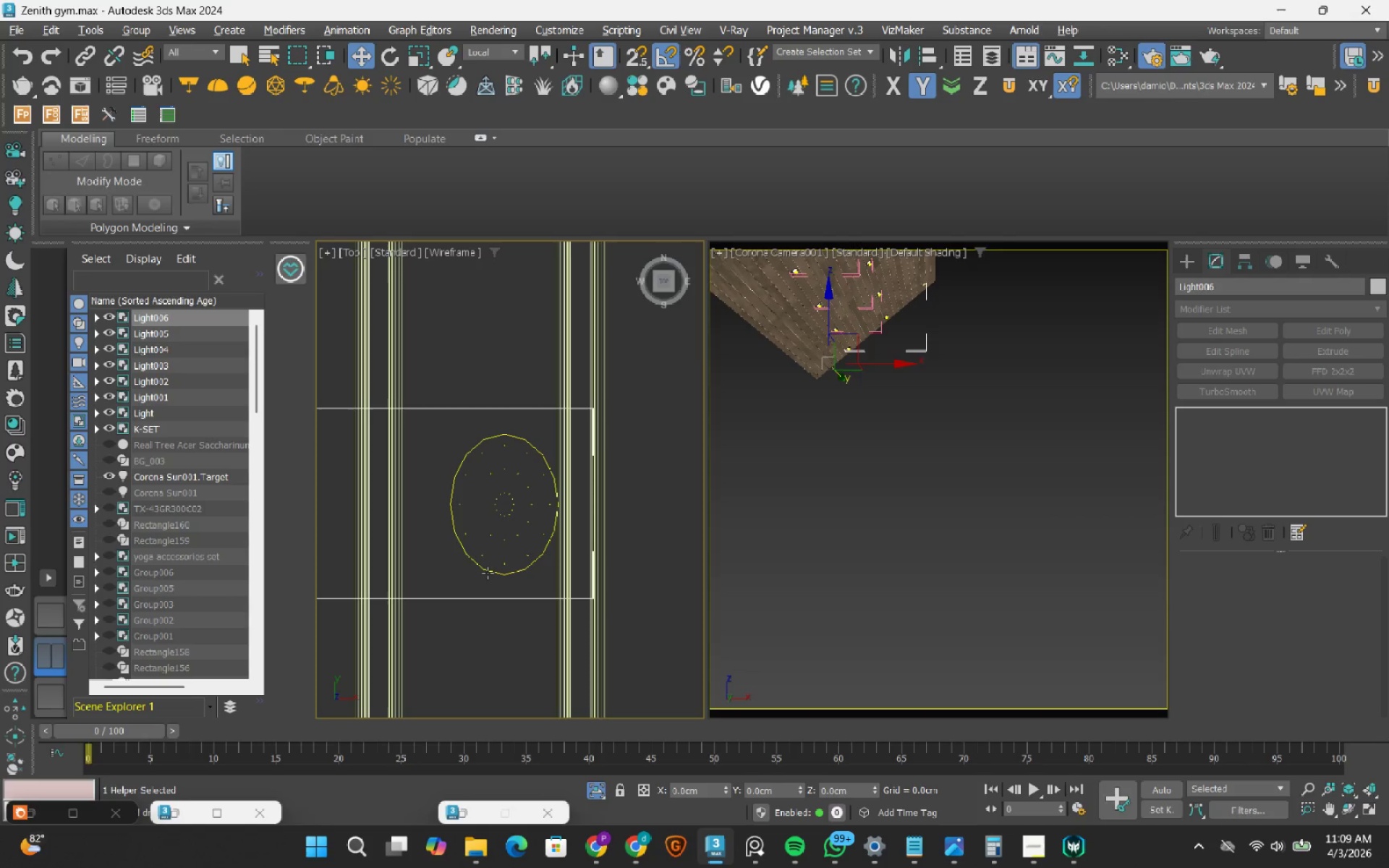 
left_click([488, 573])
 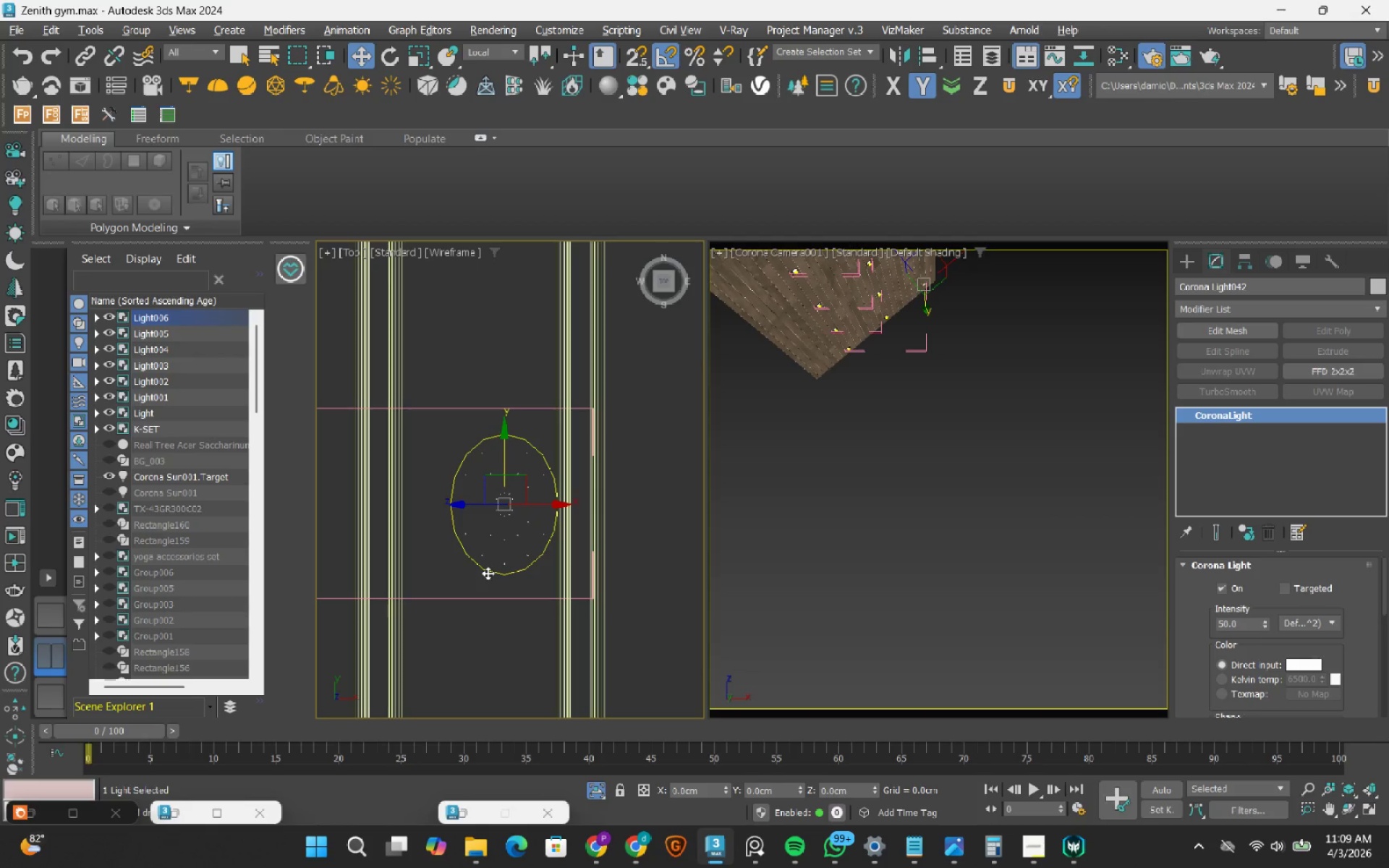 
key(Delete)
 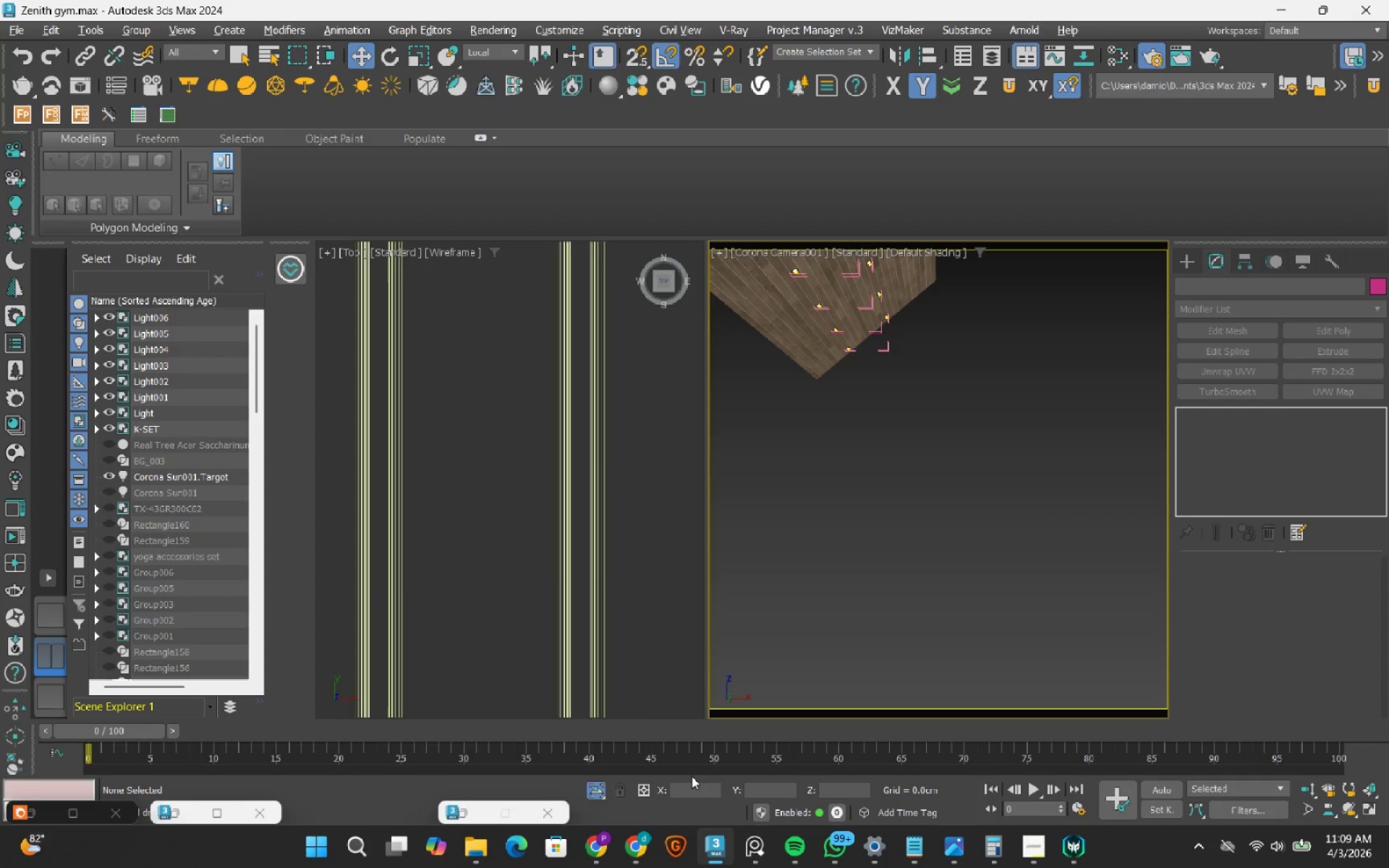 
left_click([603, 791])
 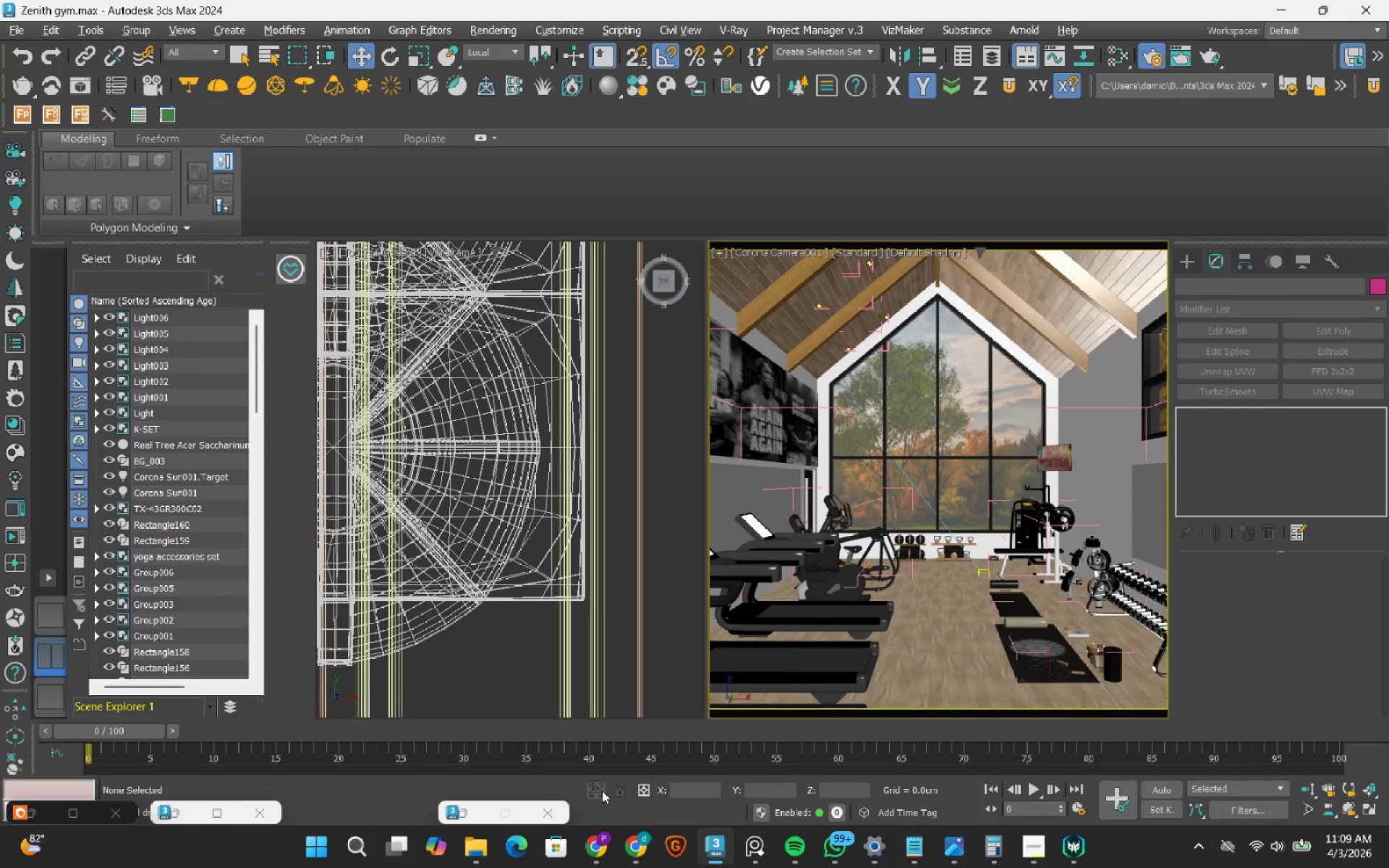 
wait(5.39)
 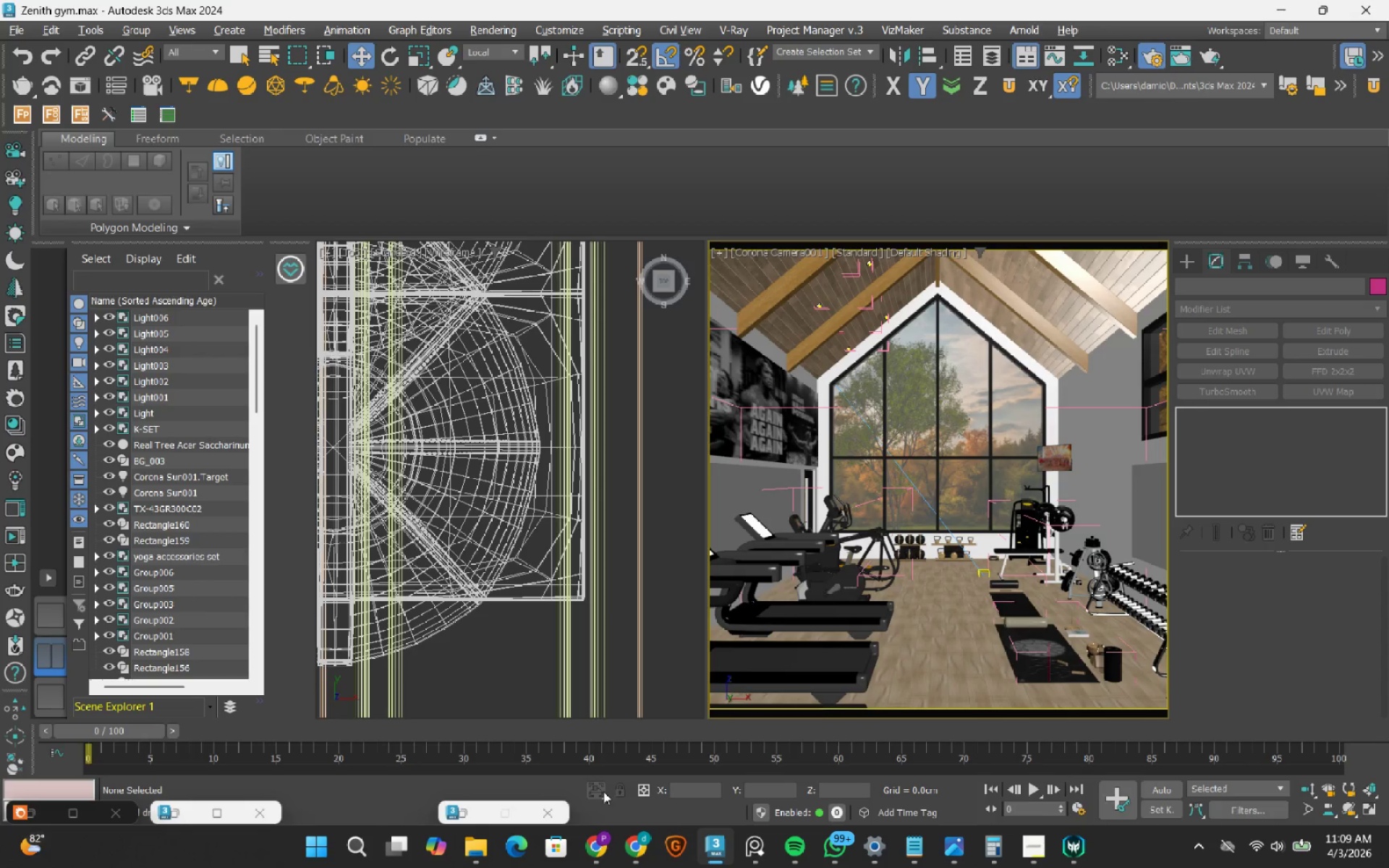 
left_click([172, 409])
 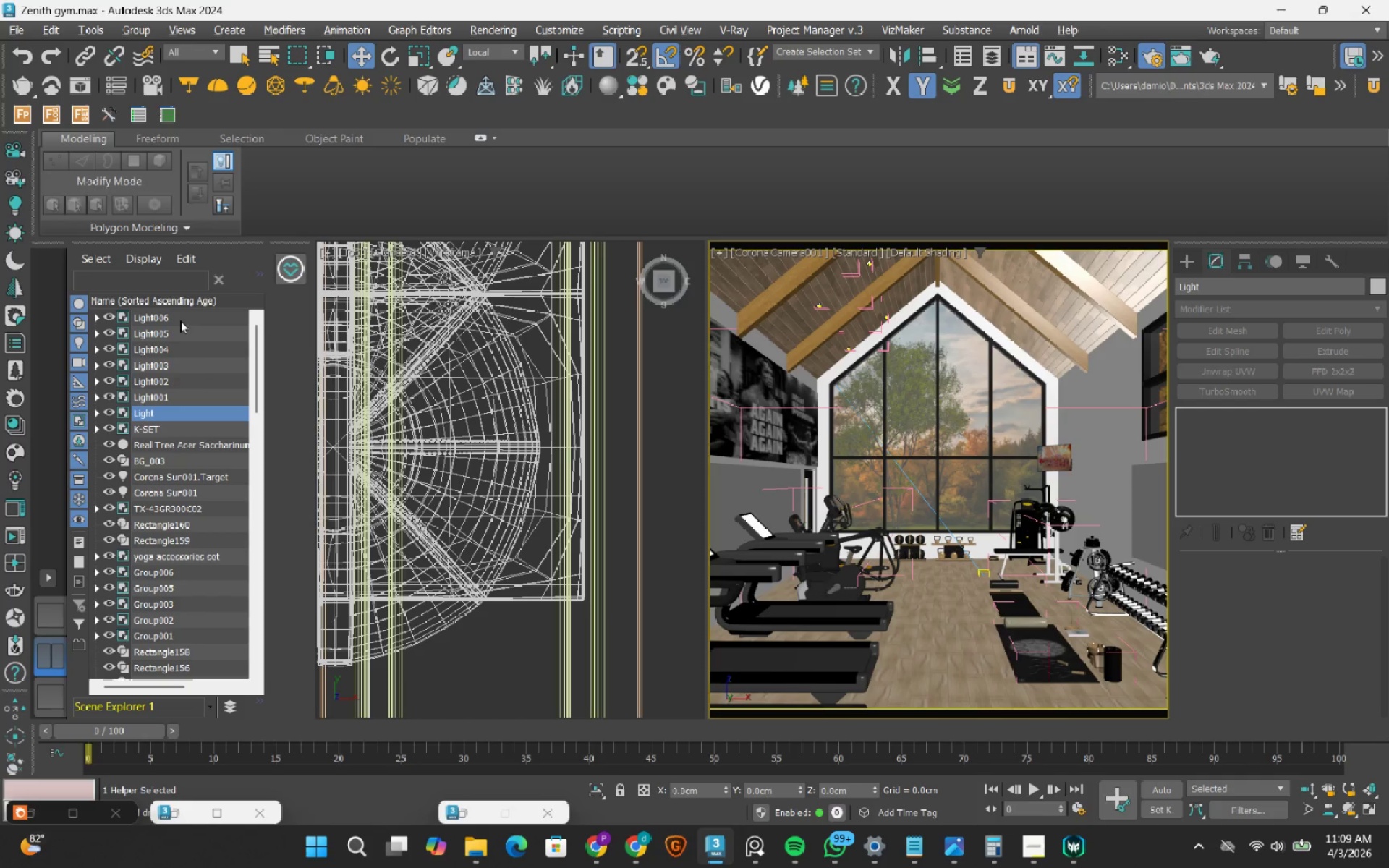 
left_click([166, 422])
 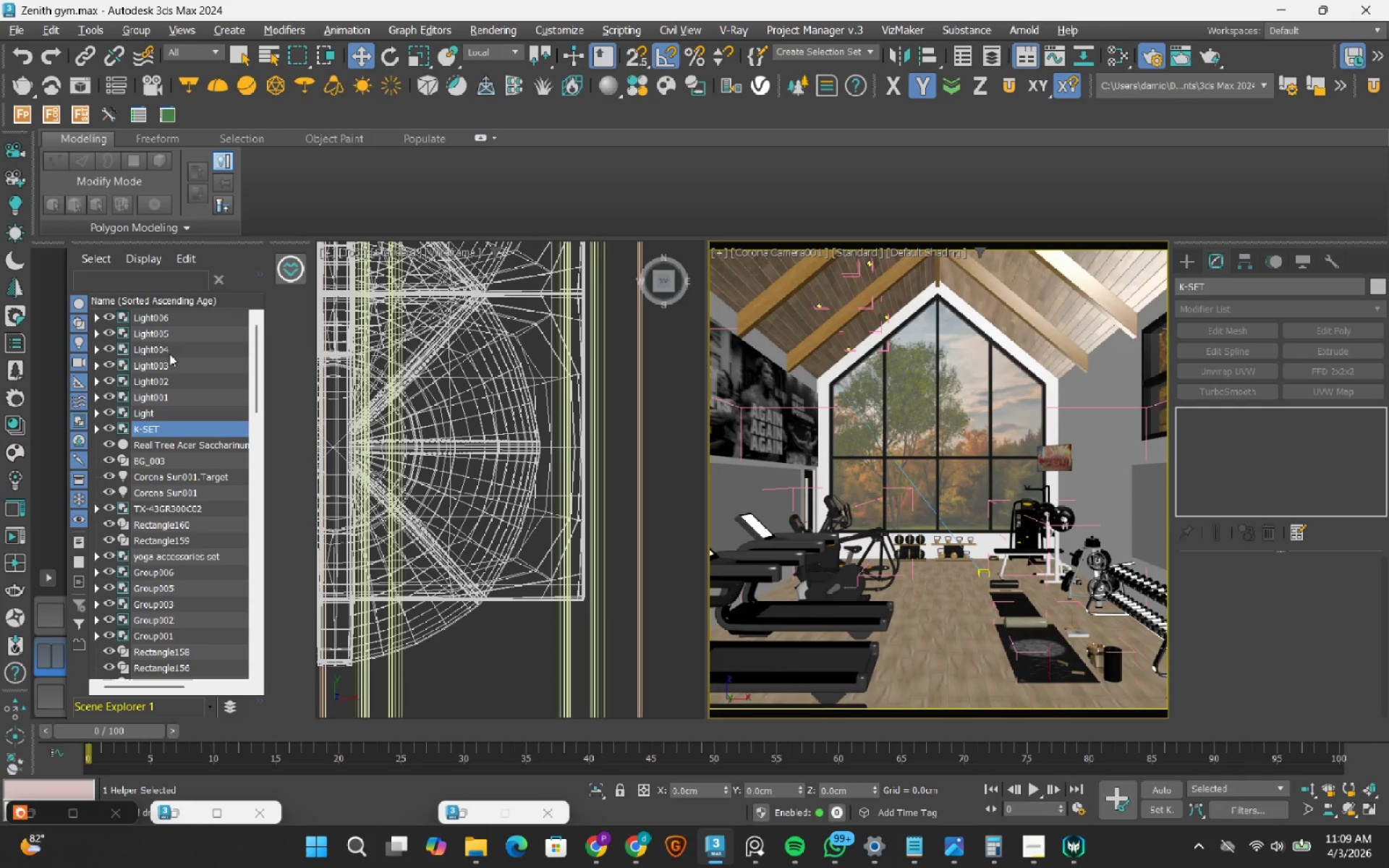 
hold_key(key=ShiftRight, duration=0.44)
left_click([173, 318])
 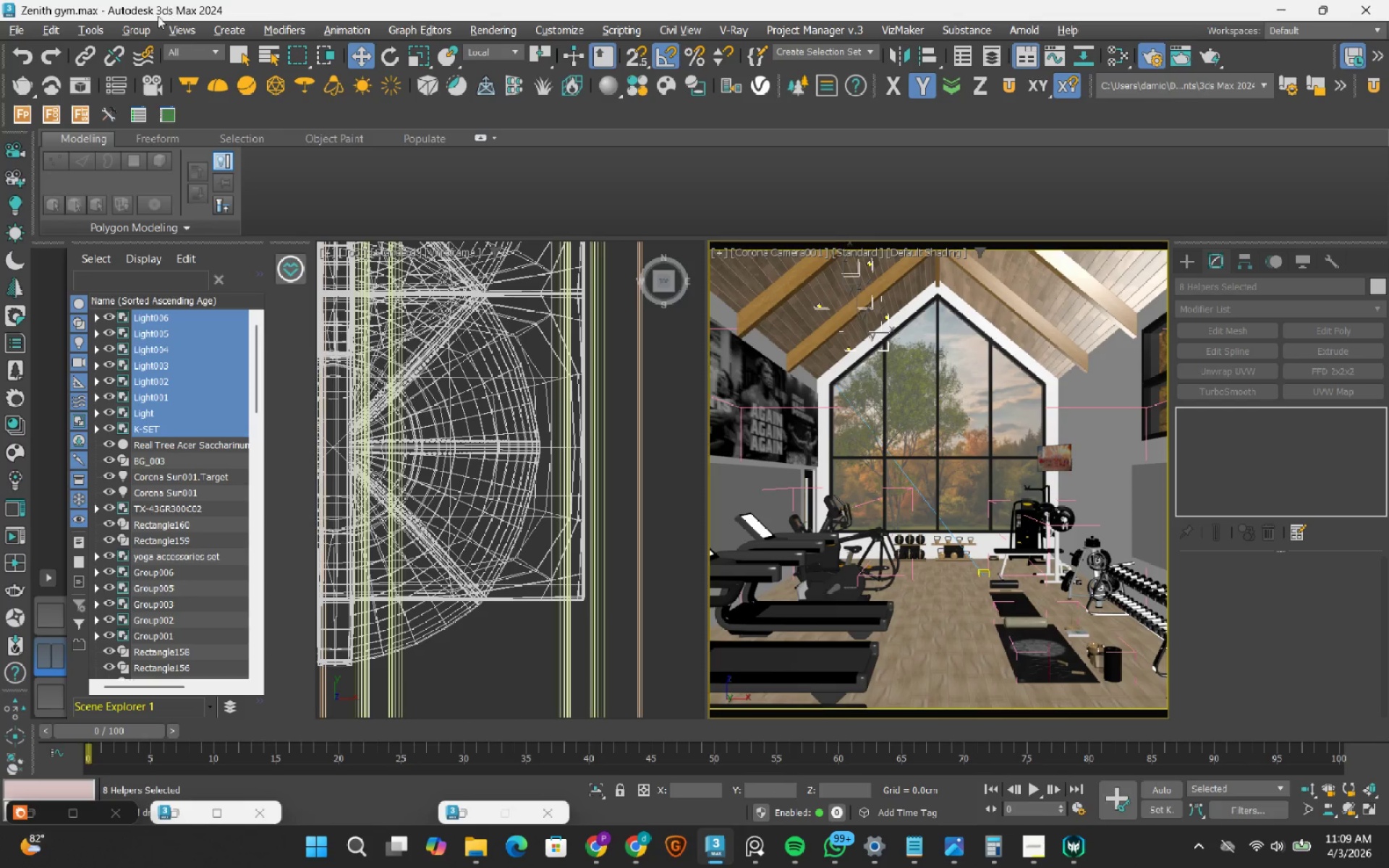 
left_click([141, 30])
 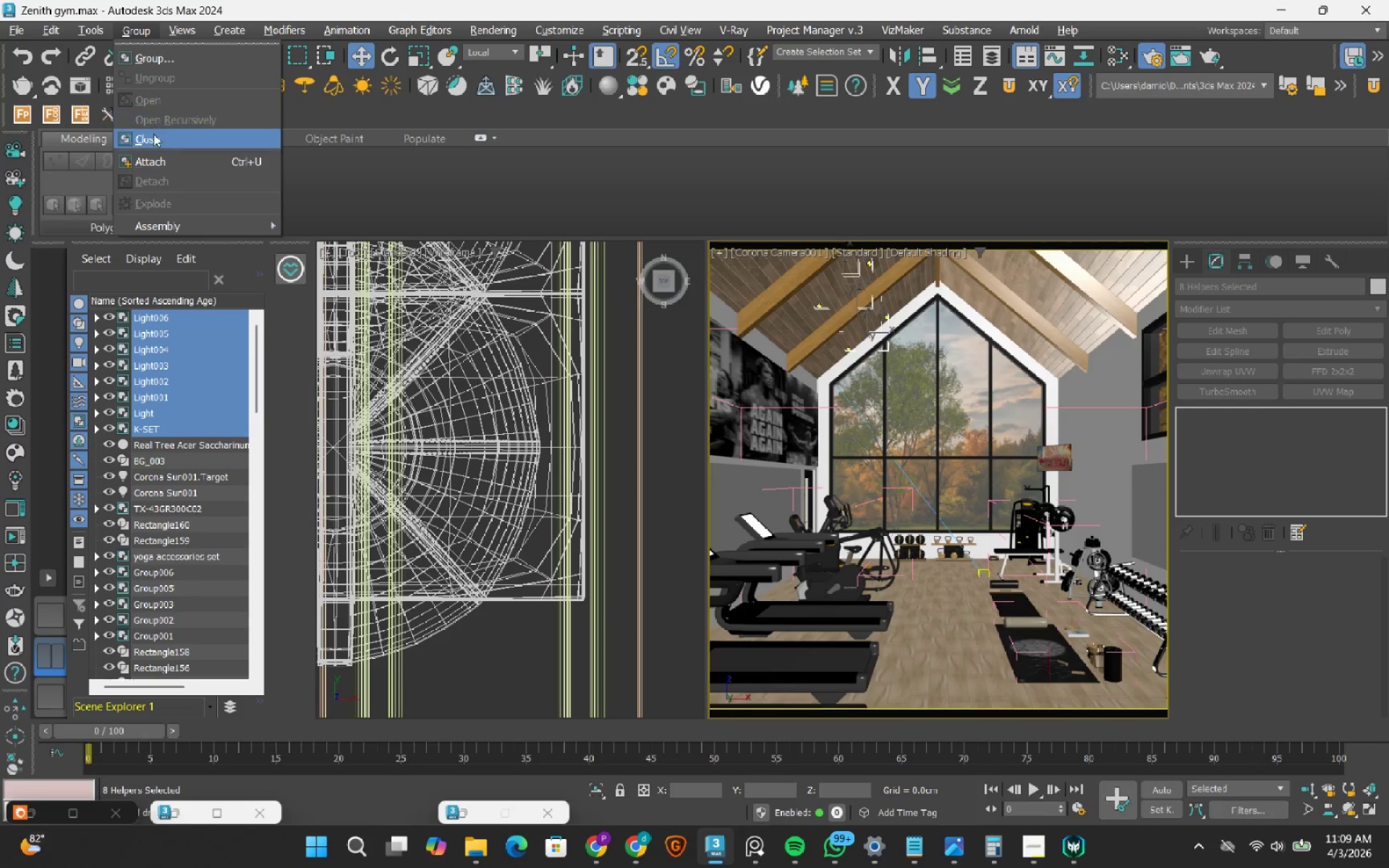 
left_click([156, 140])
 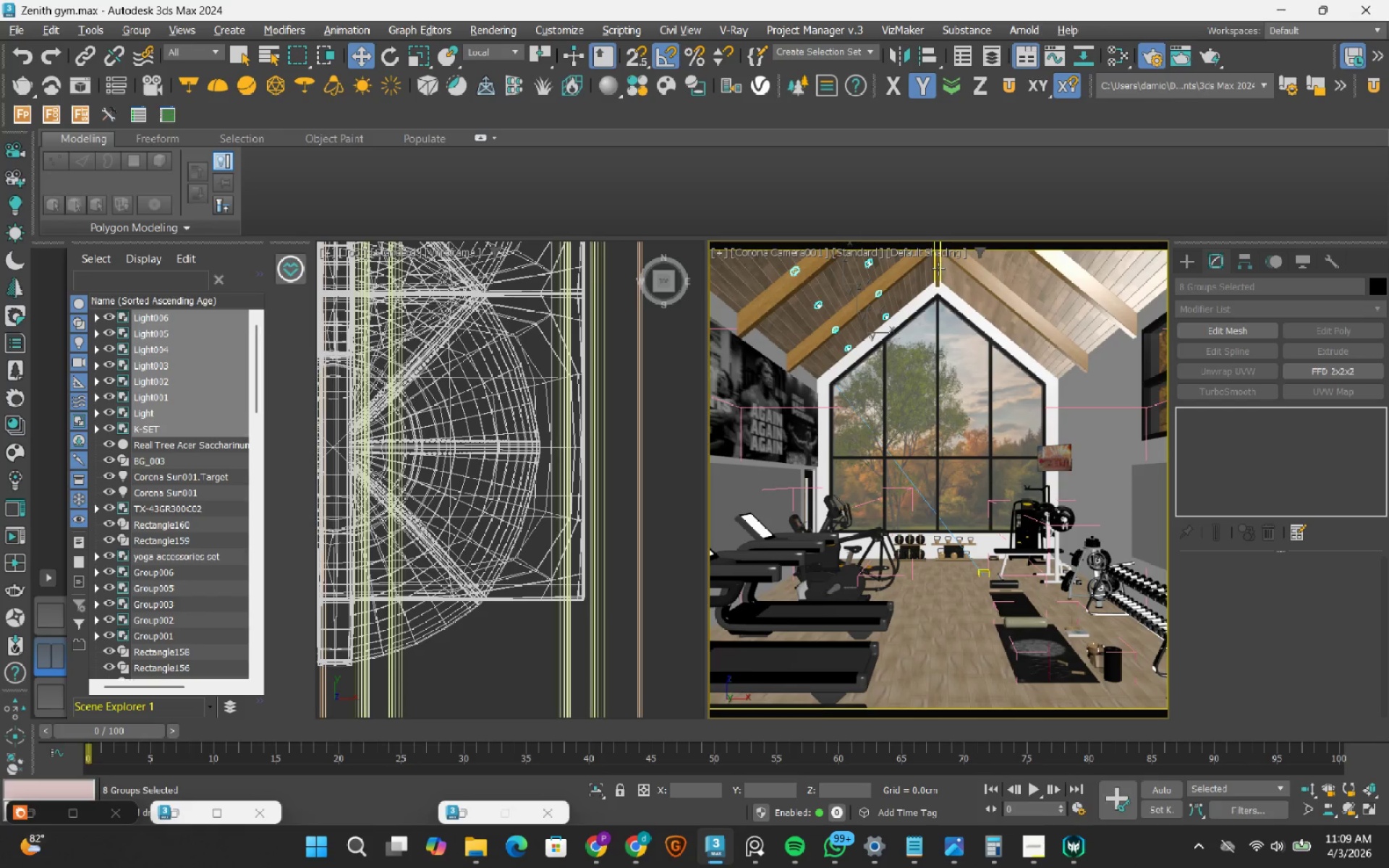 
hold_key(key=ControlRight, duration=0.5)
left_click([938, 268])
 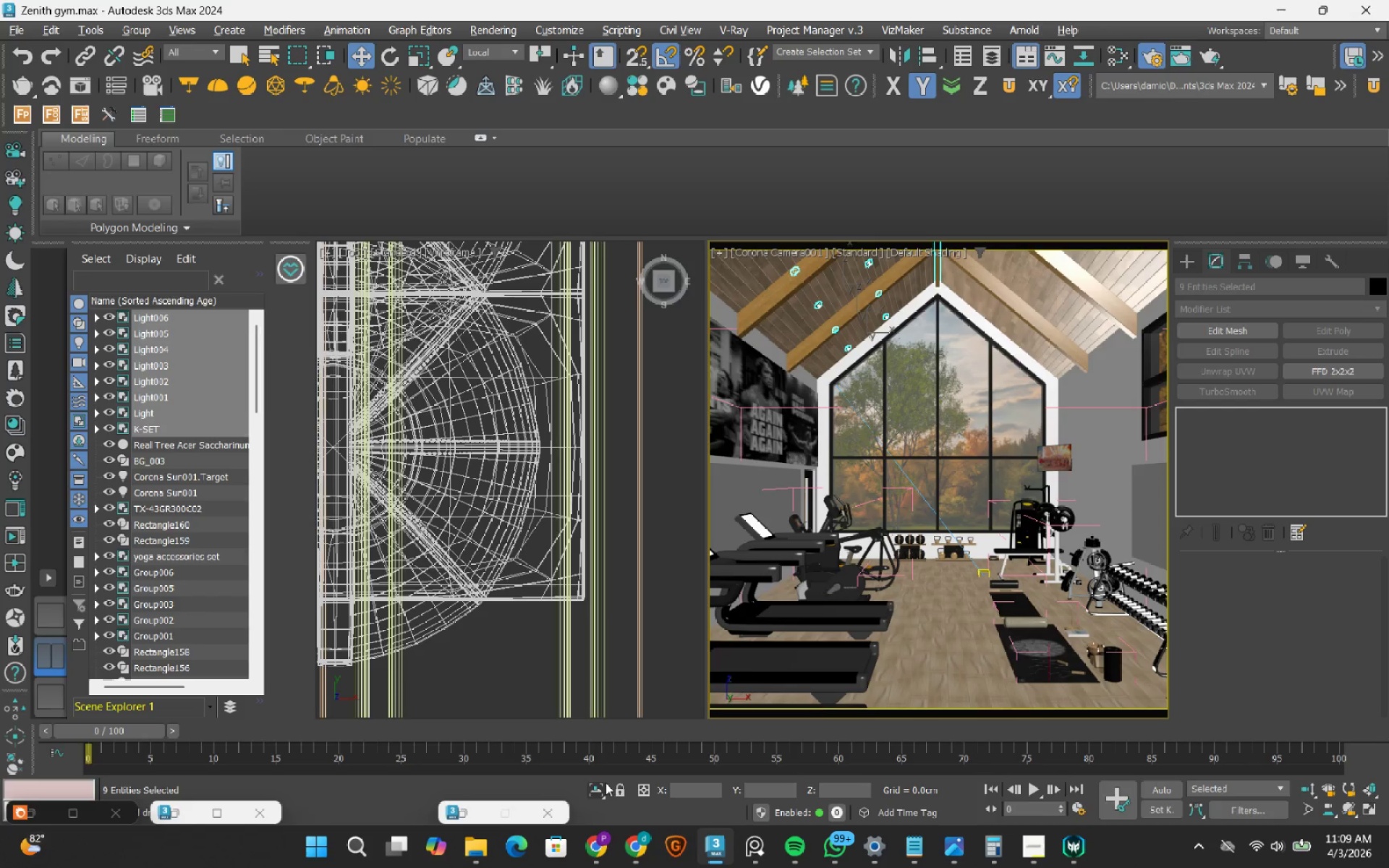 
left_click([592, 794])
 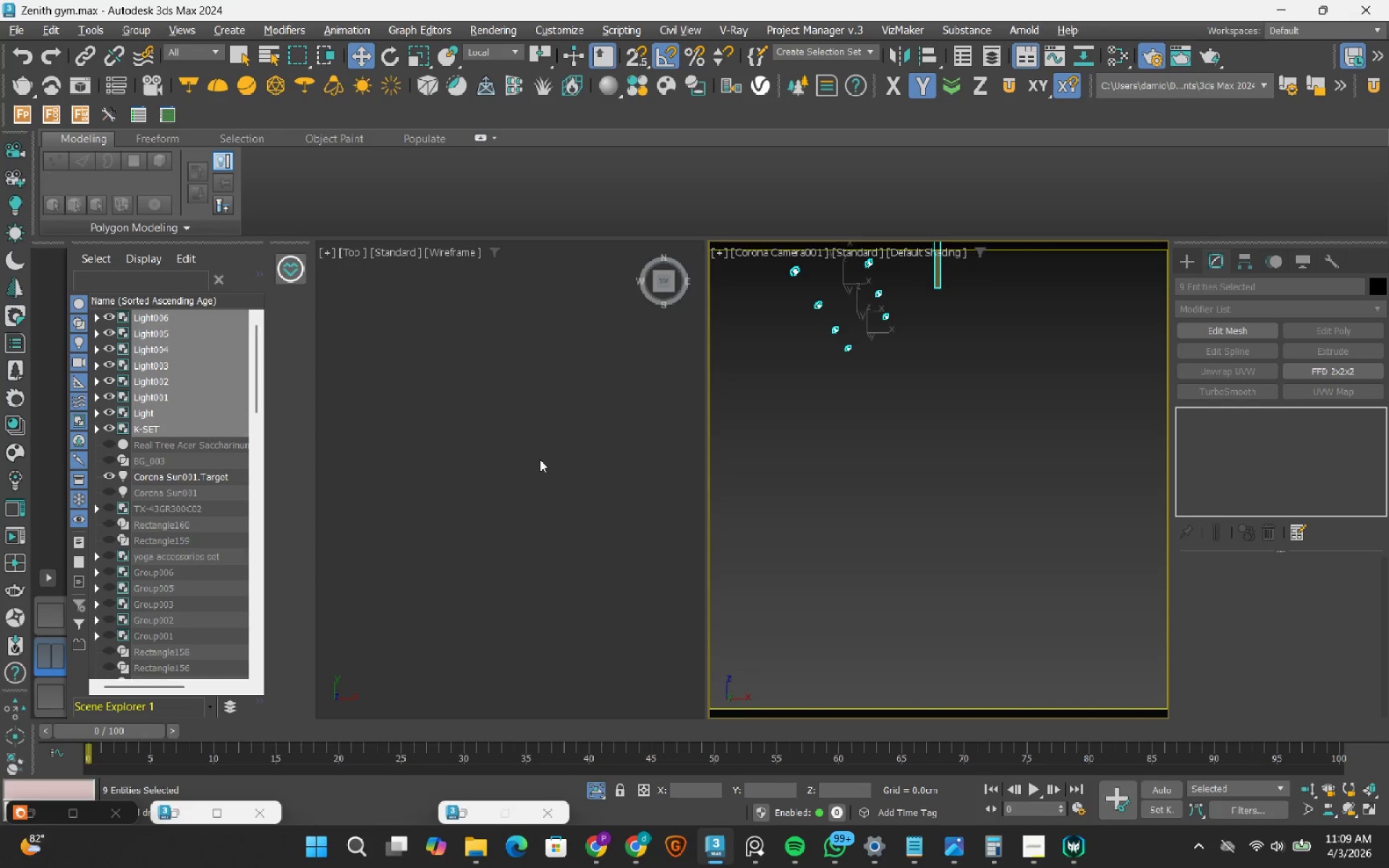 
scroll: coordinate [540, 459], scroll_direction: down, amount: 4.0
 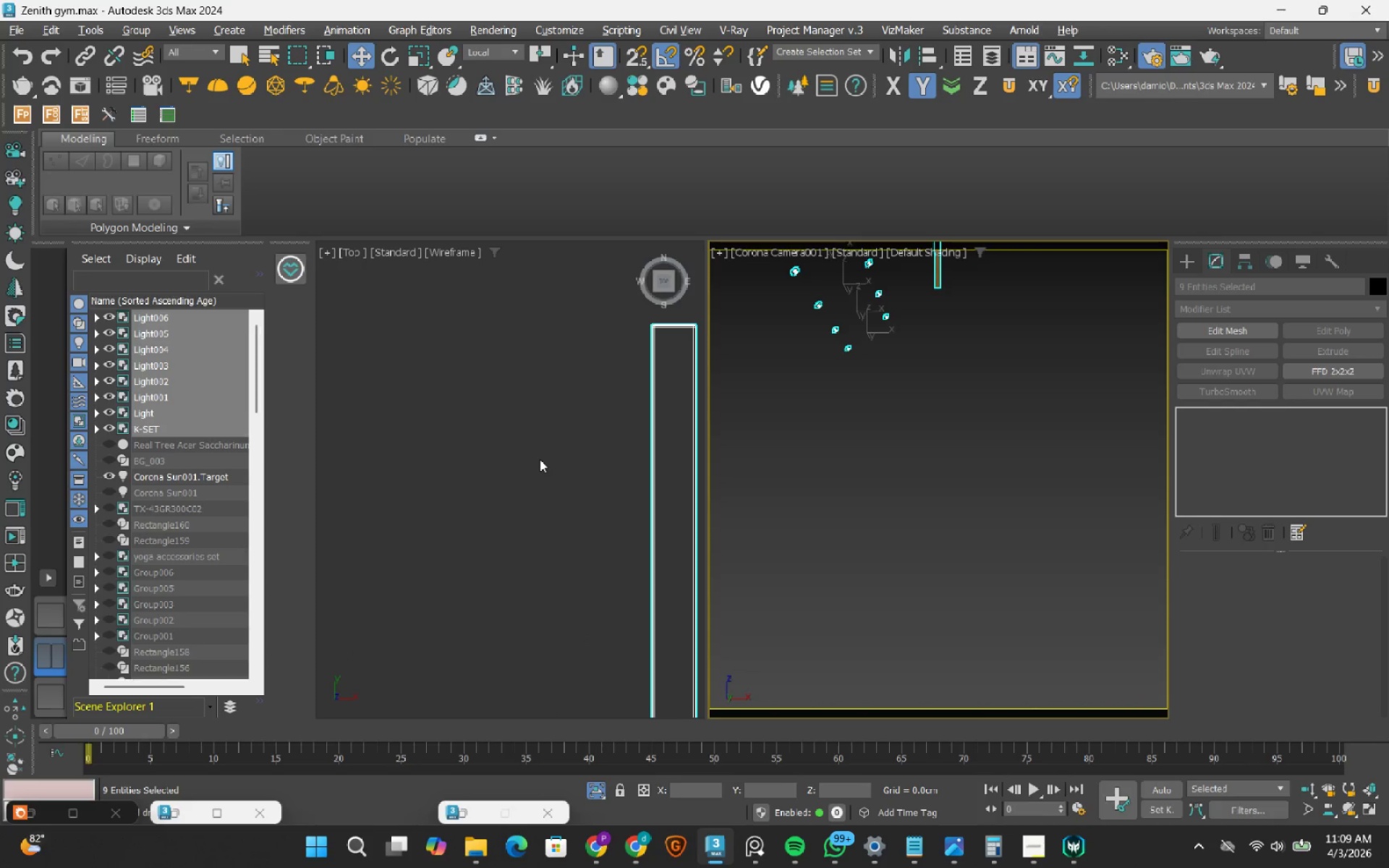 
type(fz)
 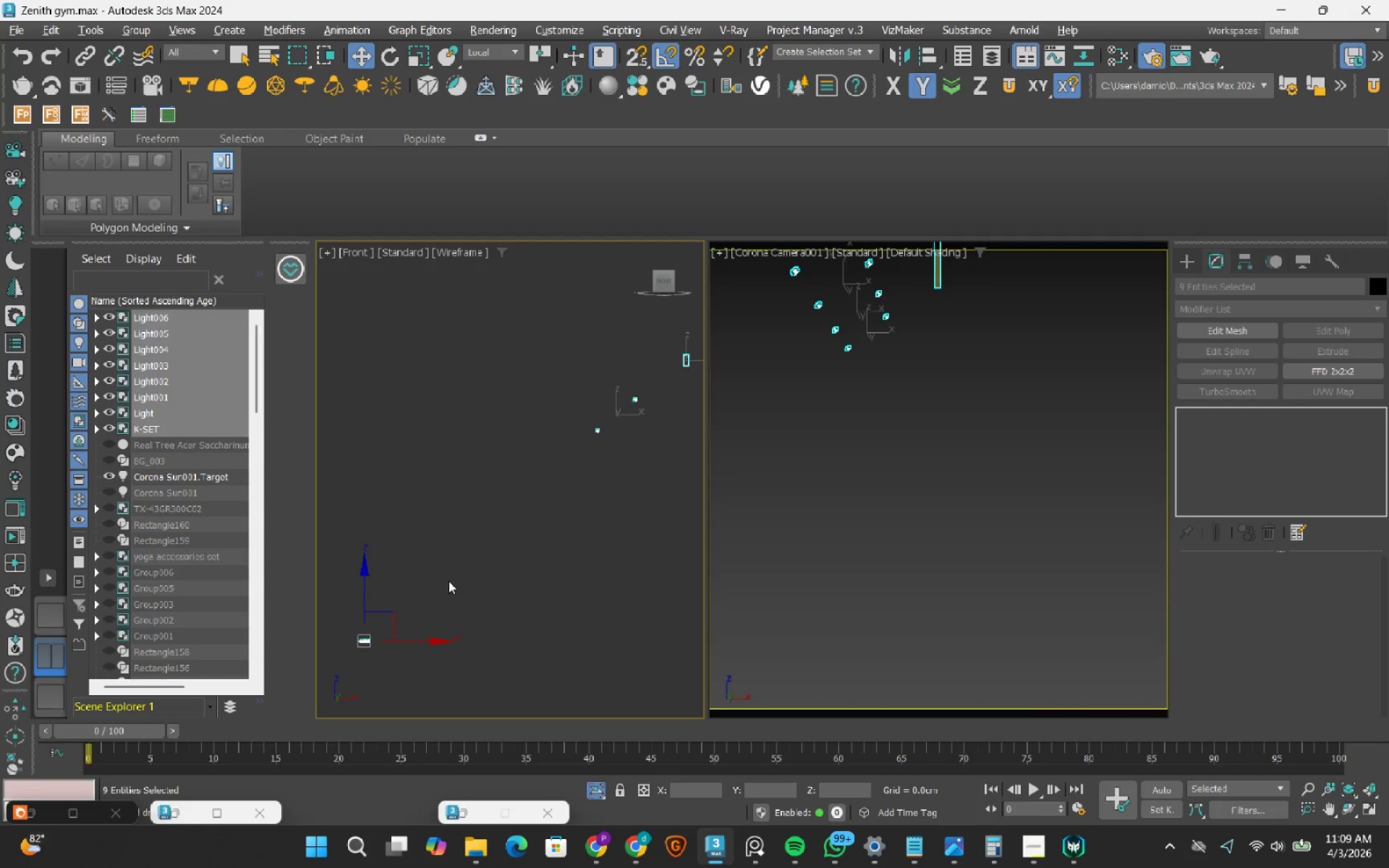 
left_click_drag(start_coordinate=[544, 581], to_coordinate=[417, 407])
 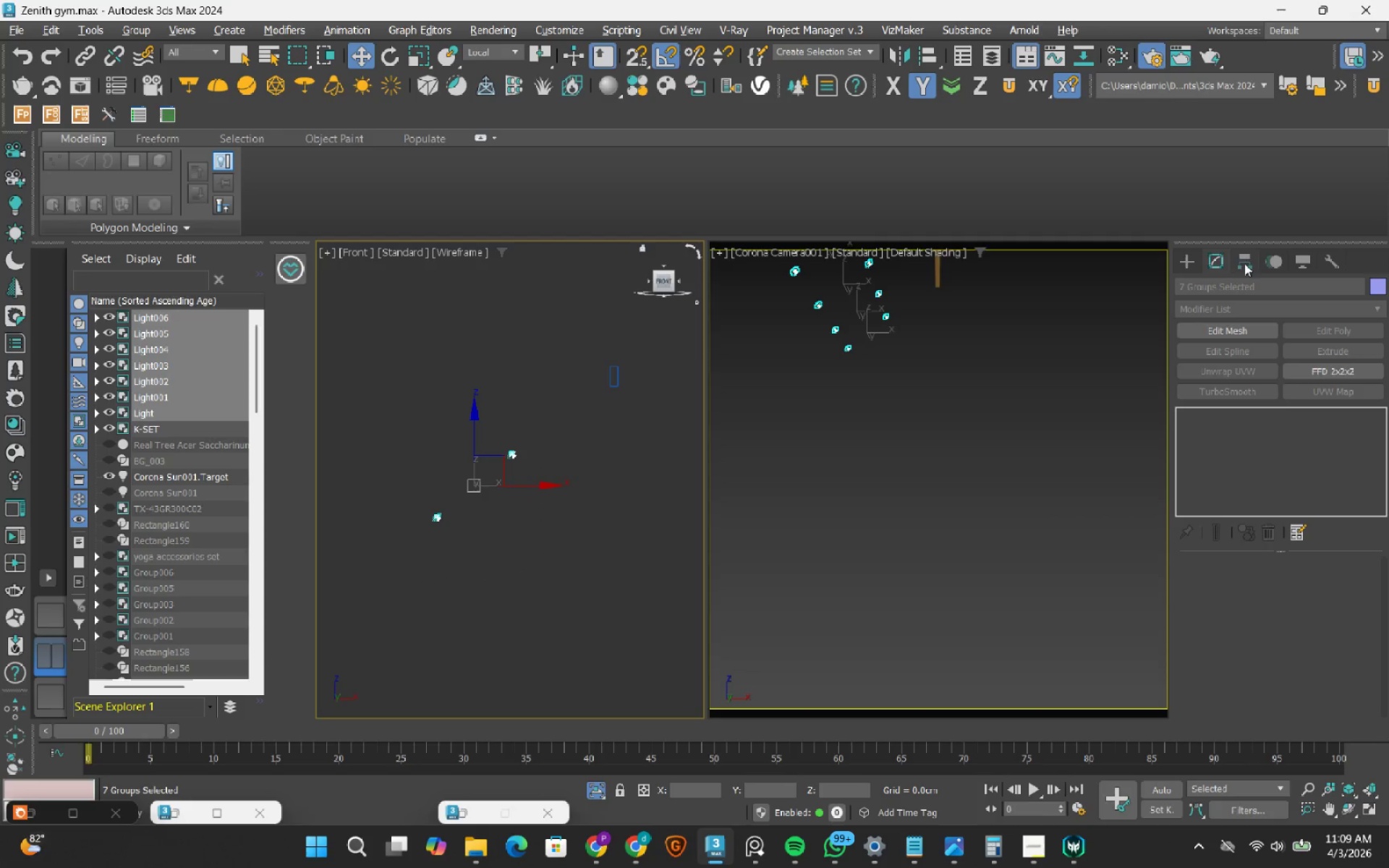 
scroll: coordinate [543, 503], scroll_direction: up, amount: 2.0
 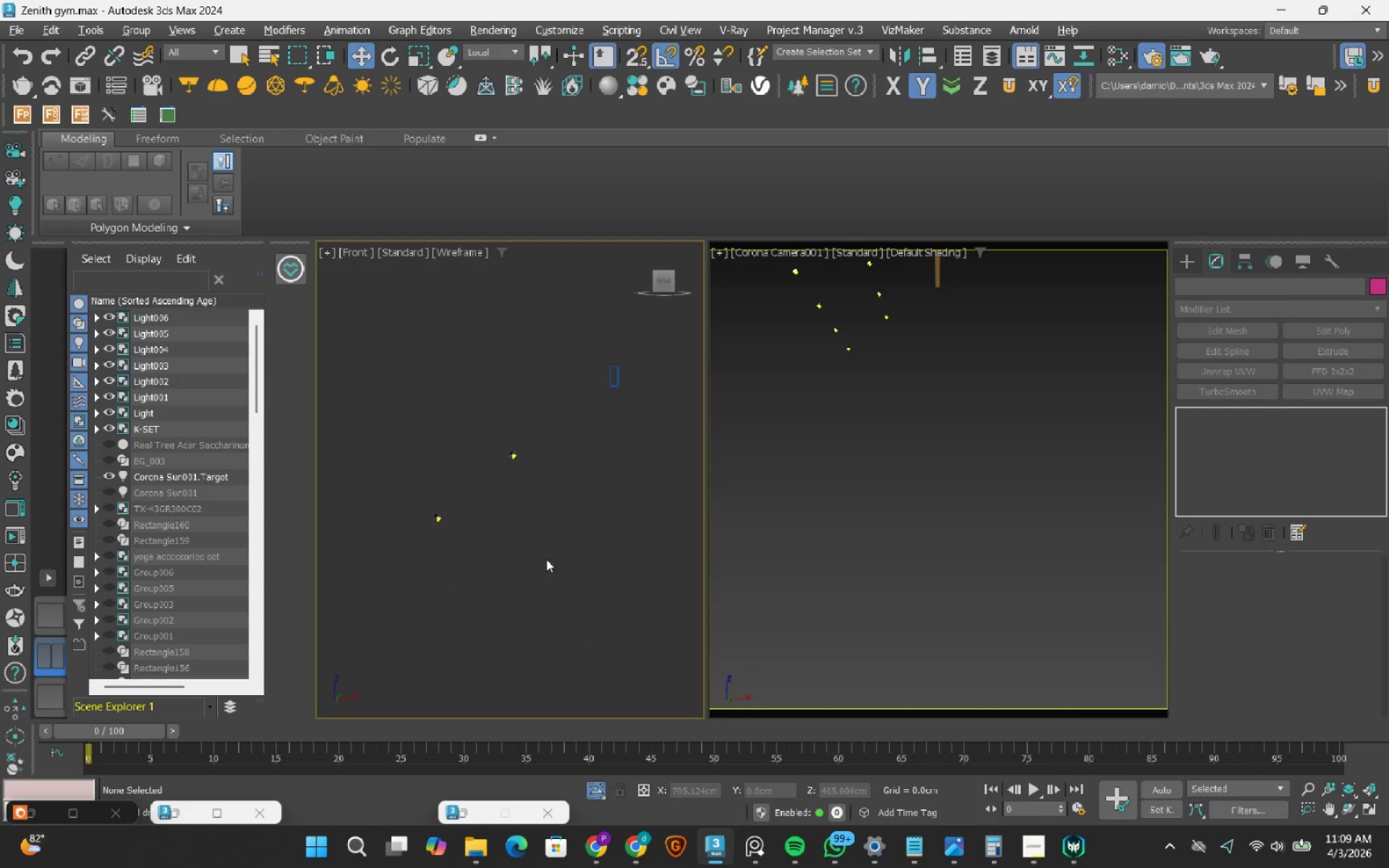 
left_click([1248, 262])
 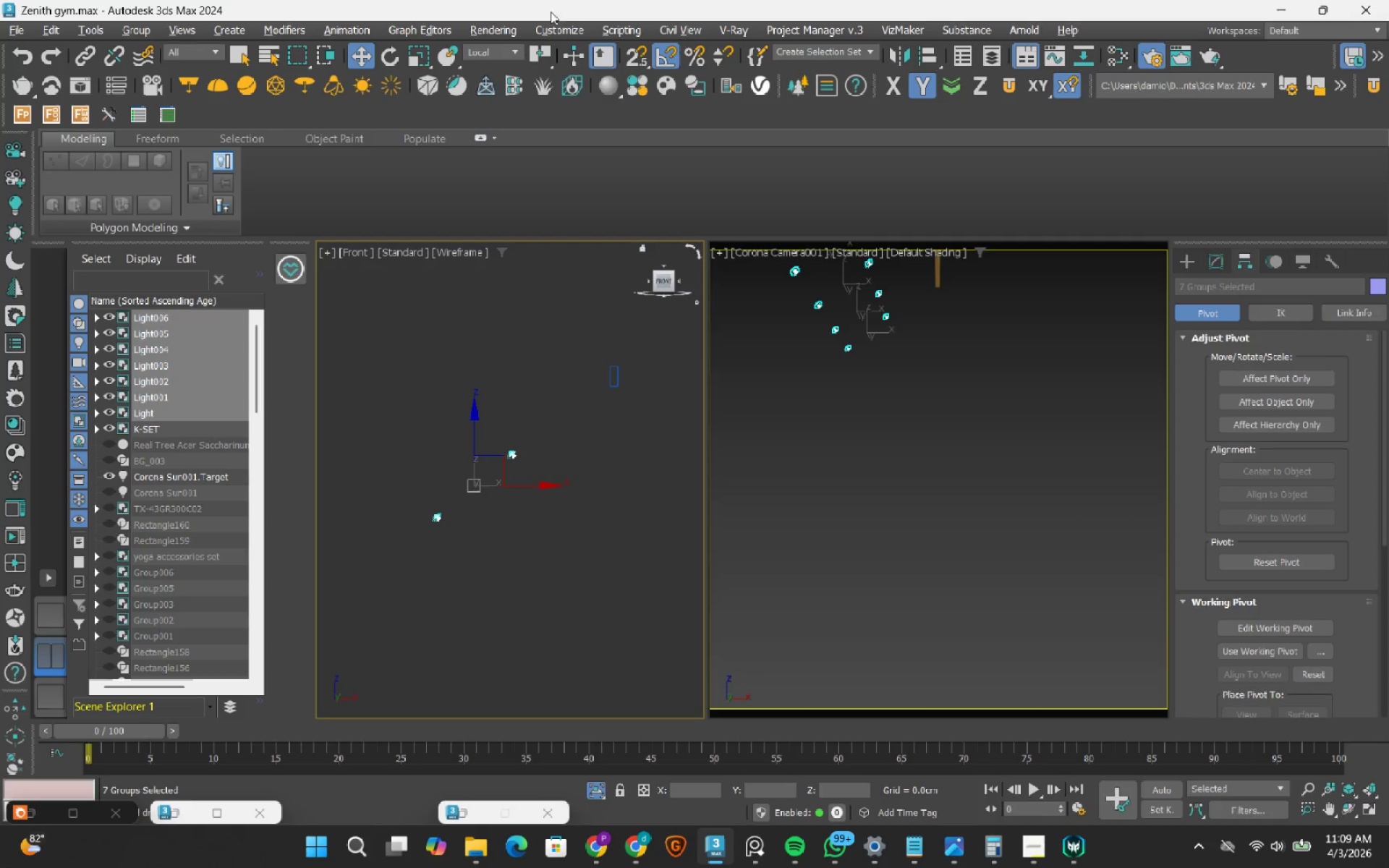 
left_click([507, 54])